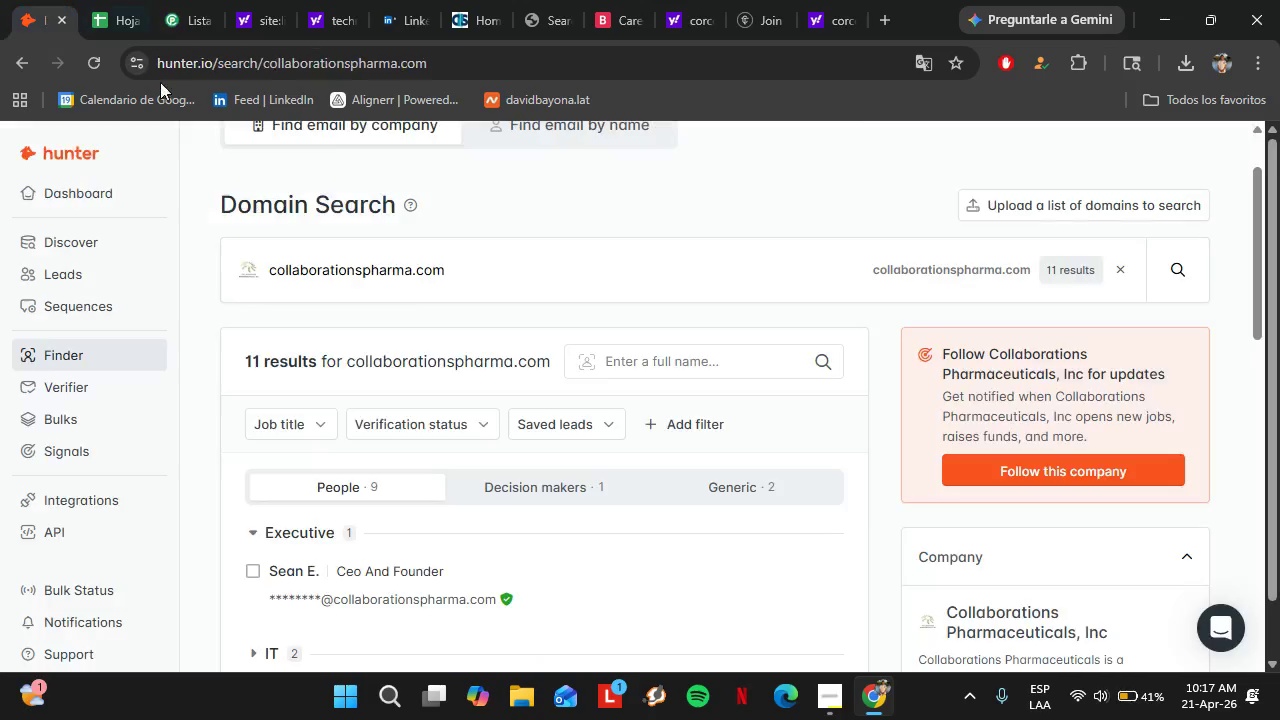 
hold_key(key=C, duration=0.34)
 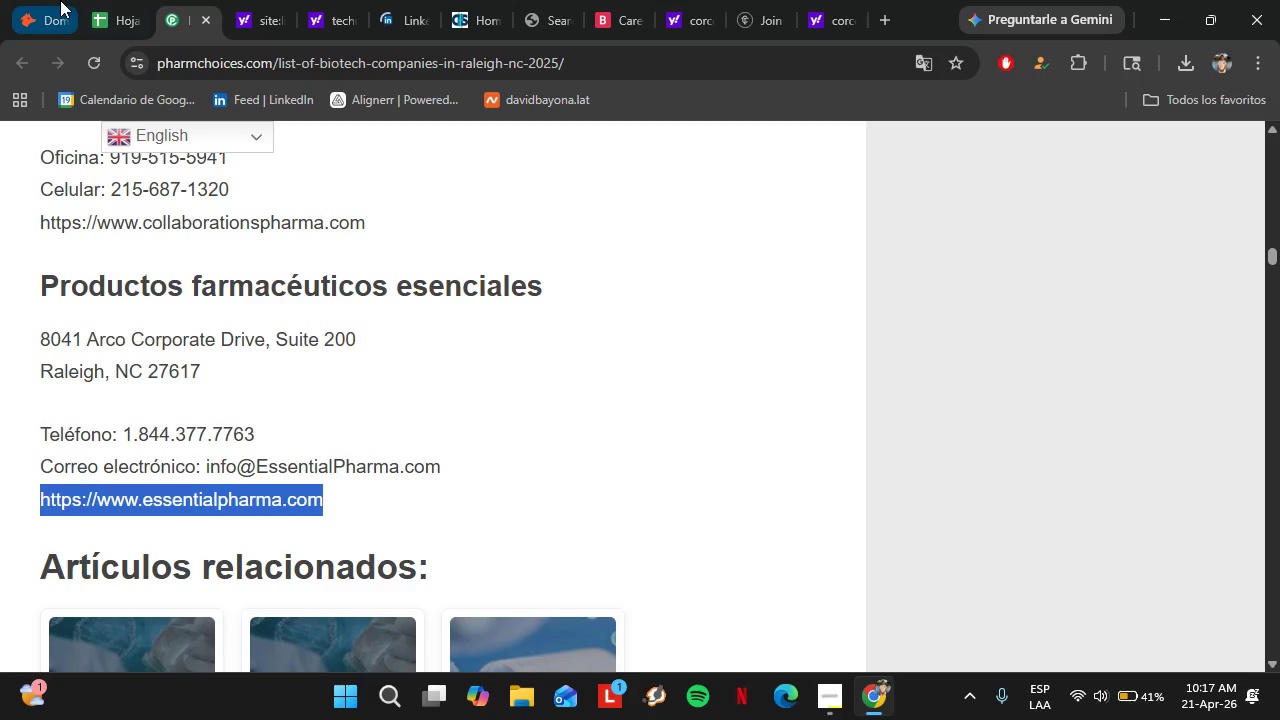 
left_click([60, 0])
 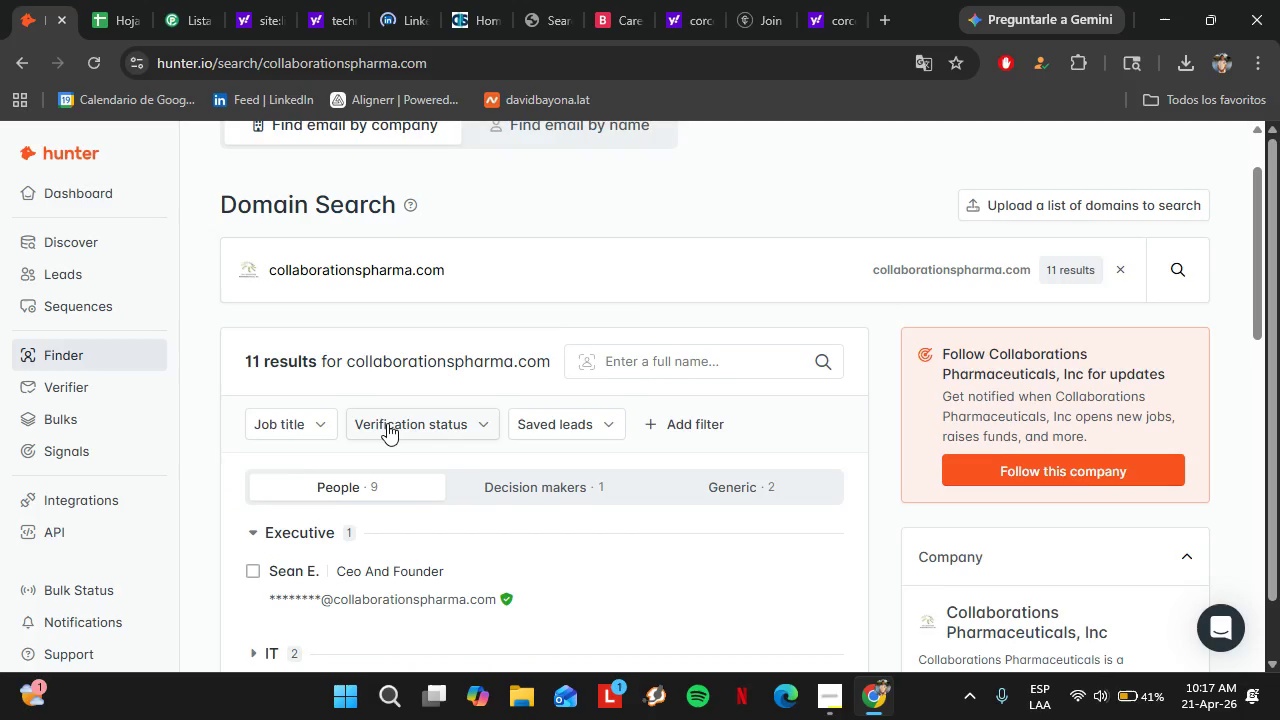 
scroll: coordinate [387, 423], scroll_direction: none, amount: 0.0
 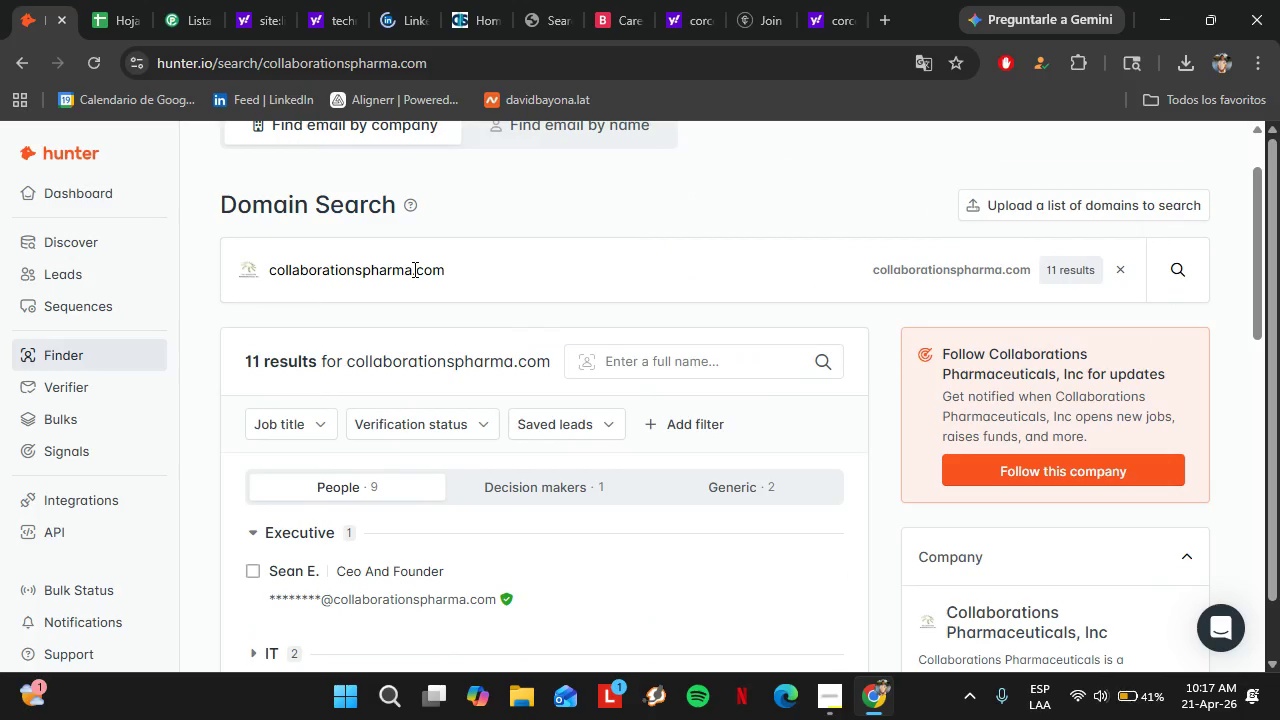 
left_click_drag(start_coordinate=[444, 268], to_coordinate=[248, 272])
 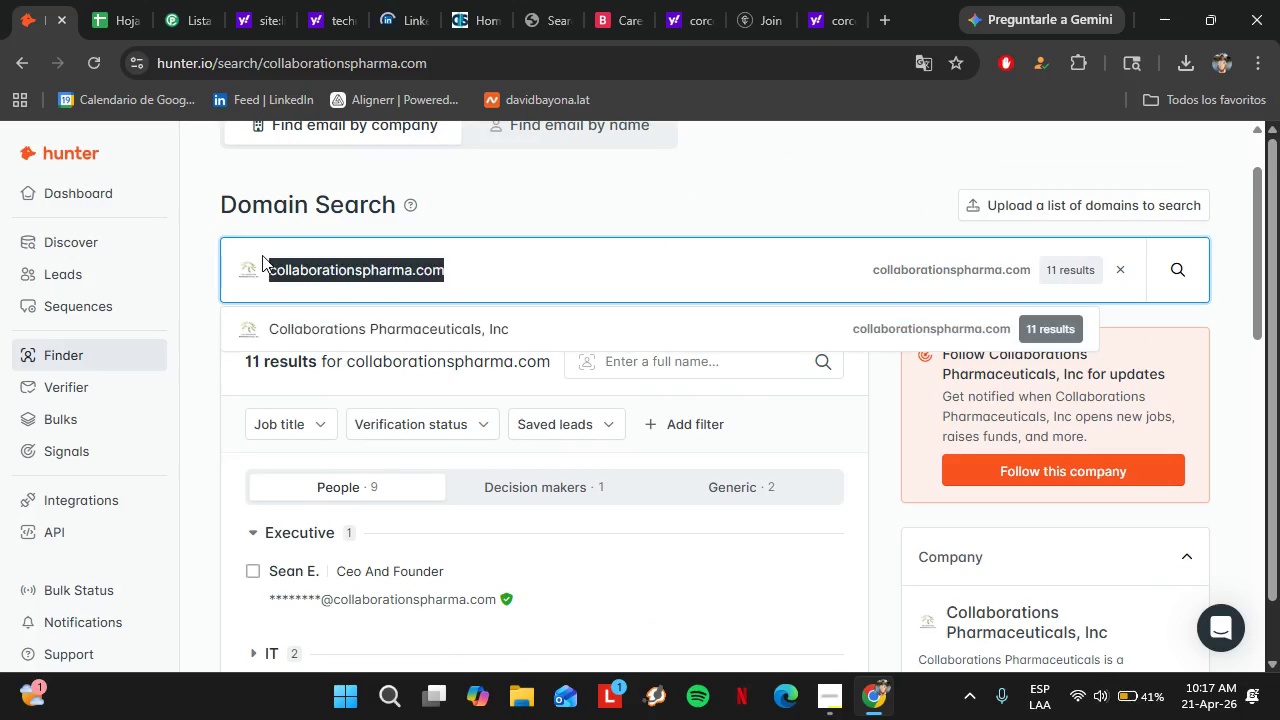 
key(Control+V)
 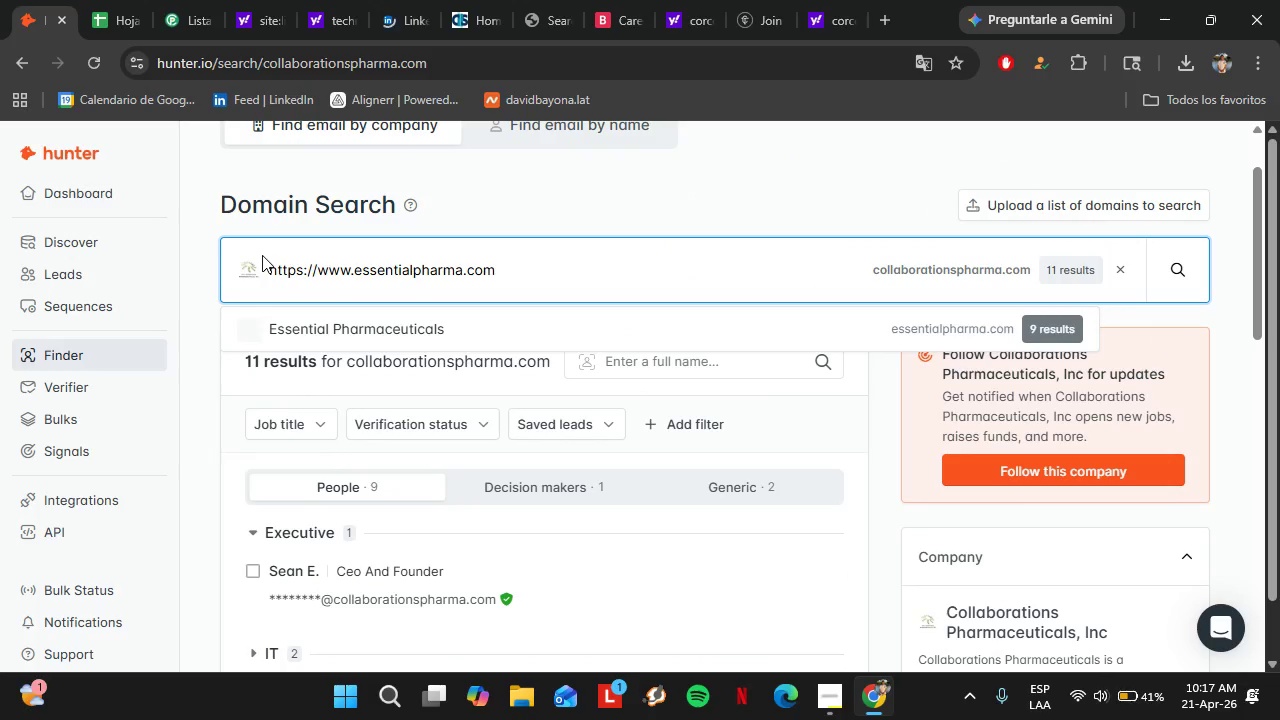 
key(Enter)
 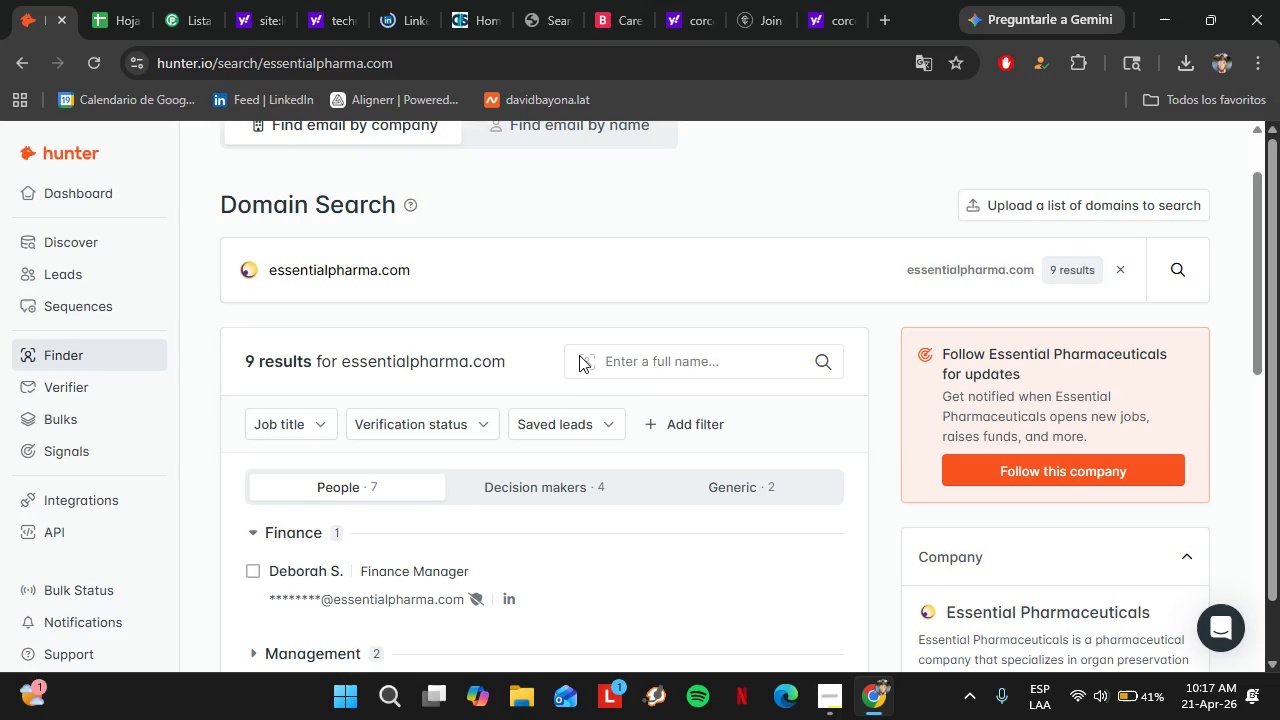 
scroll: coordinate [476, 386], scroll_direction: down, amount: 4.0
 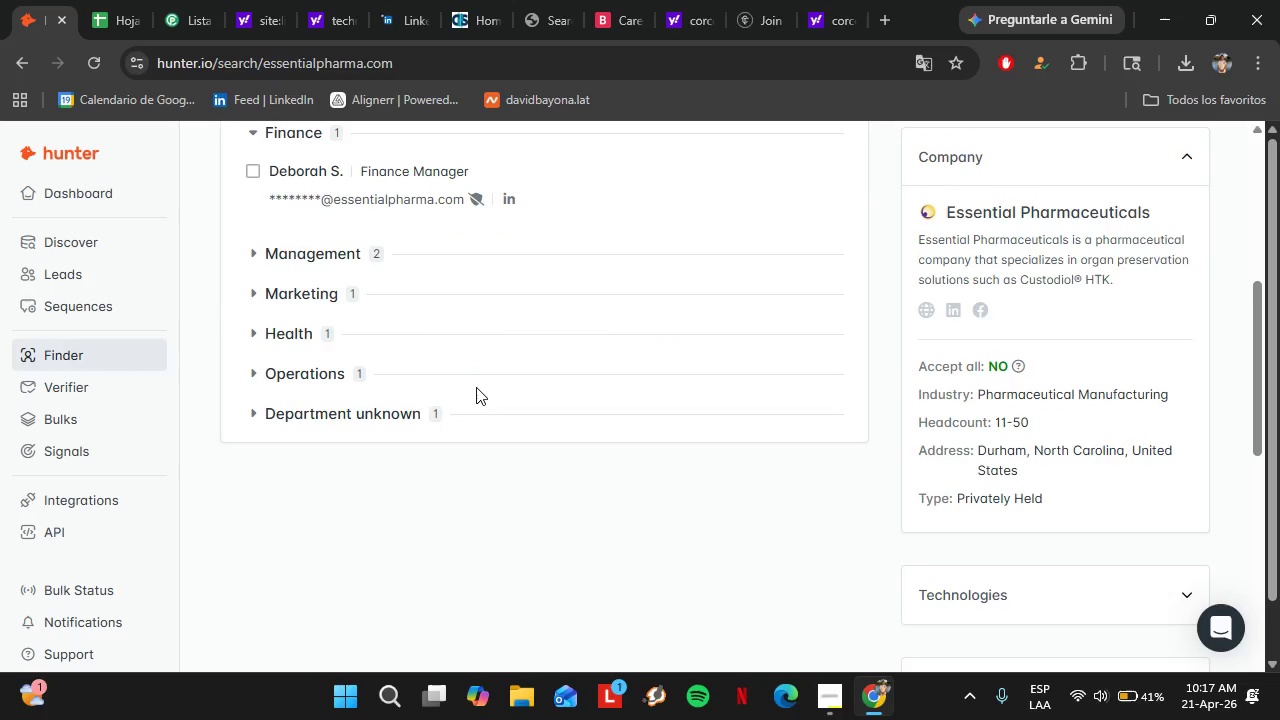 
scroll: coordinate [476, 387], scroll_direction: up, amount: 2.0
 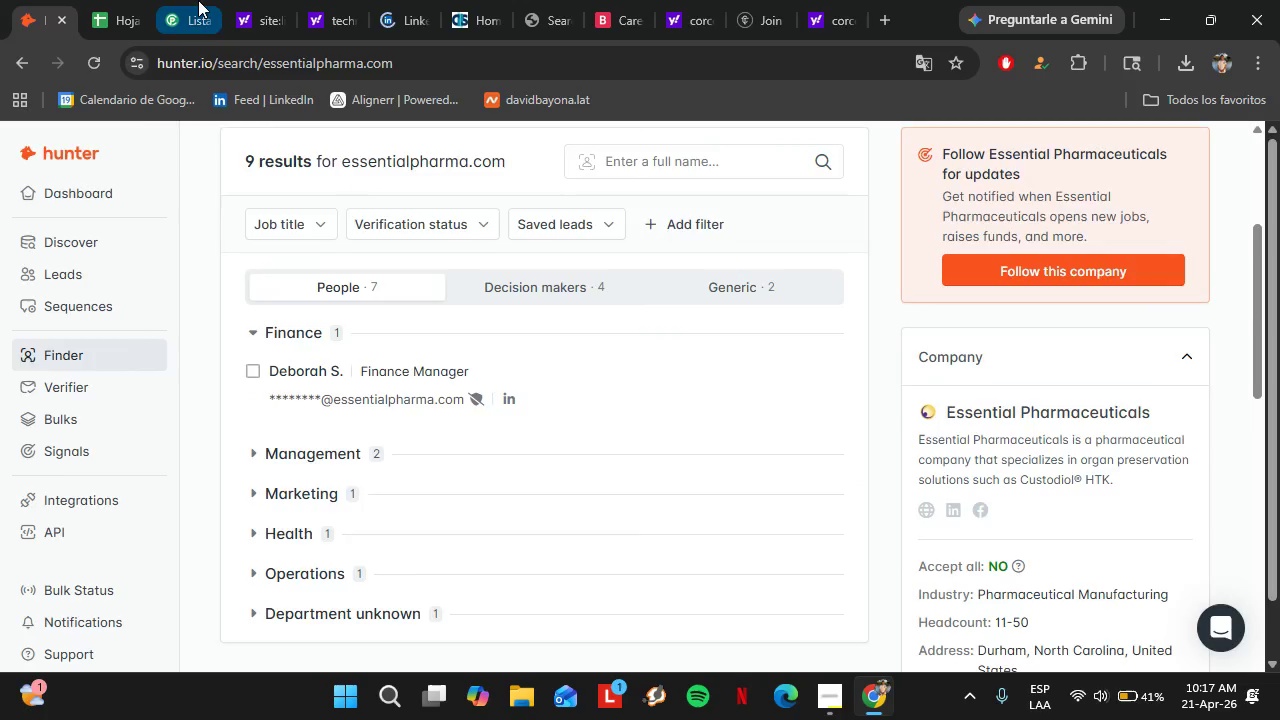 
left_click([198, 0])
 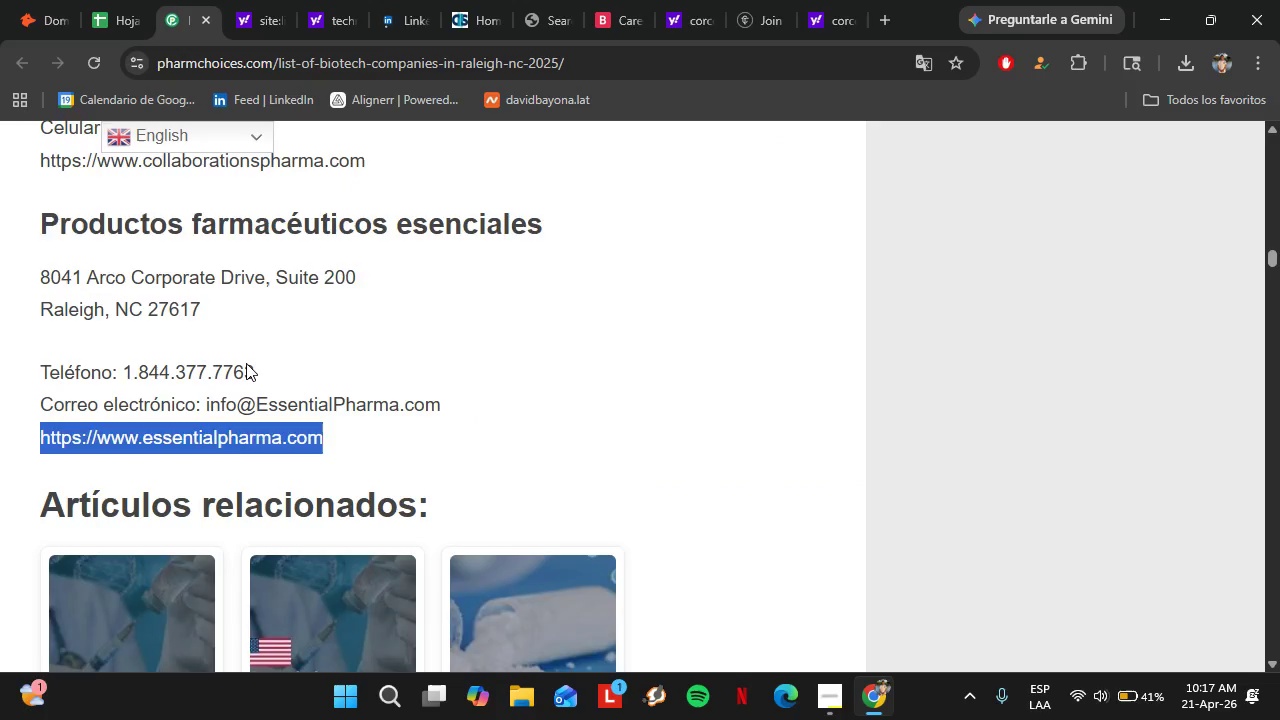 
scroll: coordinate [250, 364], scroll_direction: down, amount: 10.0
 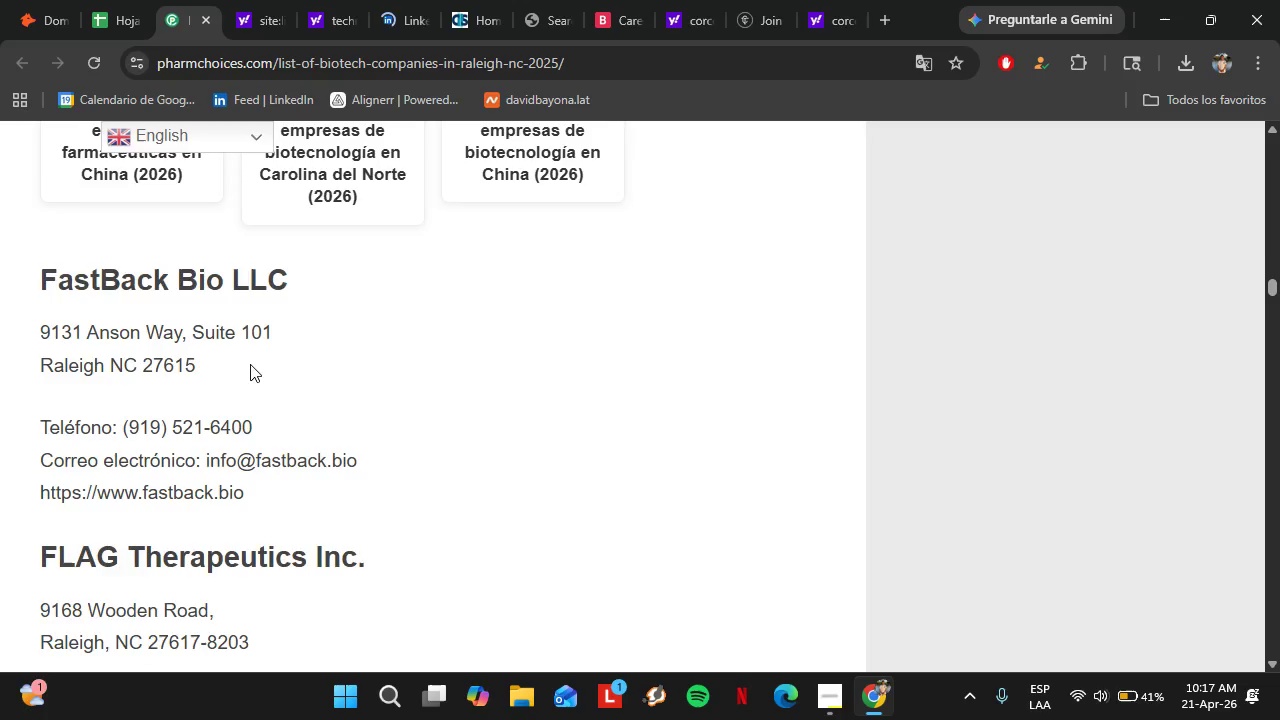 
scroll: coordinate [250, 366], scroll_direction: up, amount: 51.0
 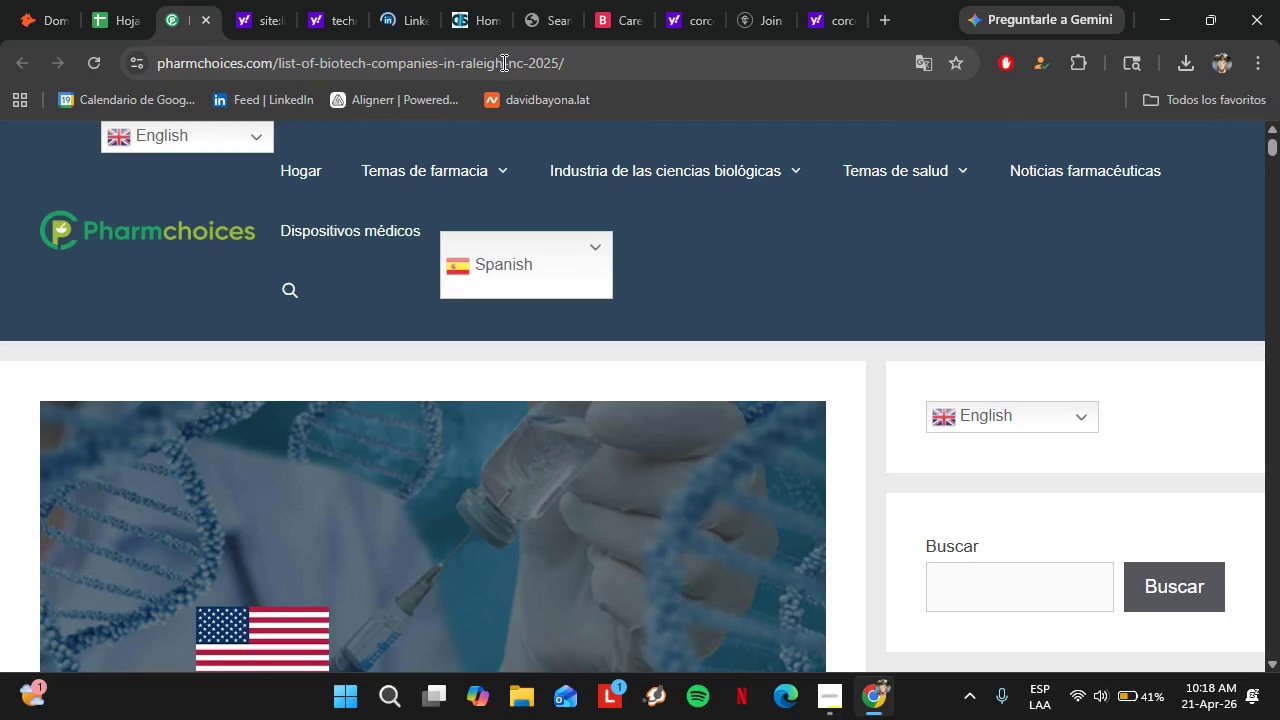 
left_click_drag(start_coordinate=[502, 62], to_coordinate=[460, 67])
 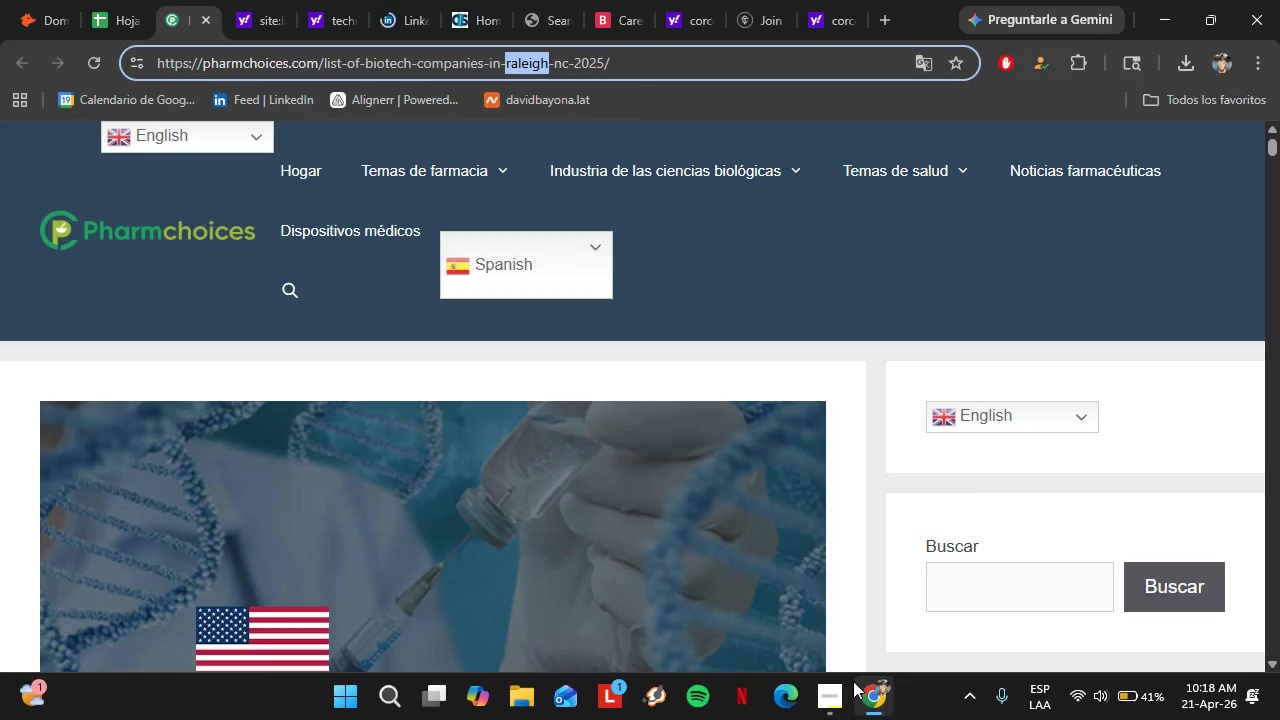 
left_click([853, 681])